 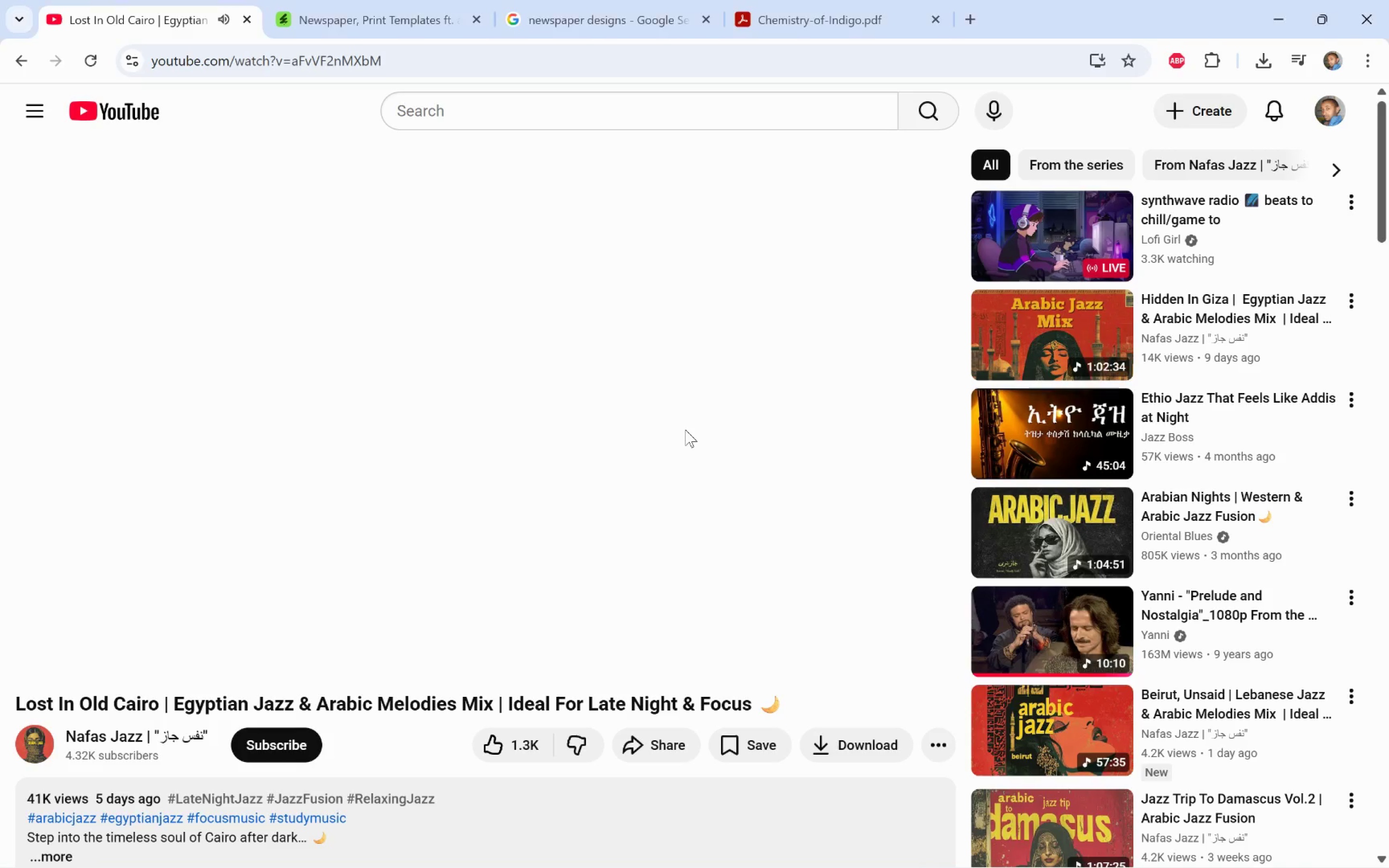 
left_click([967, 21])
 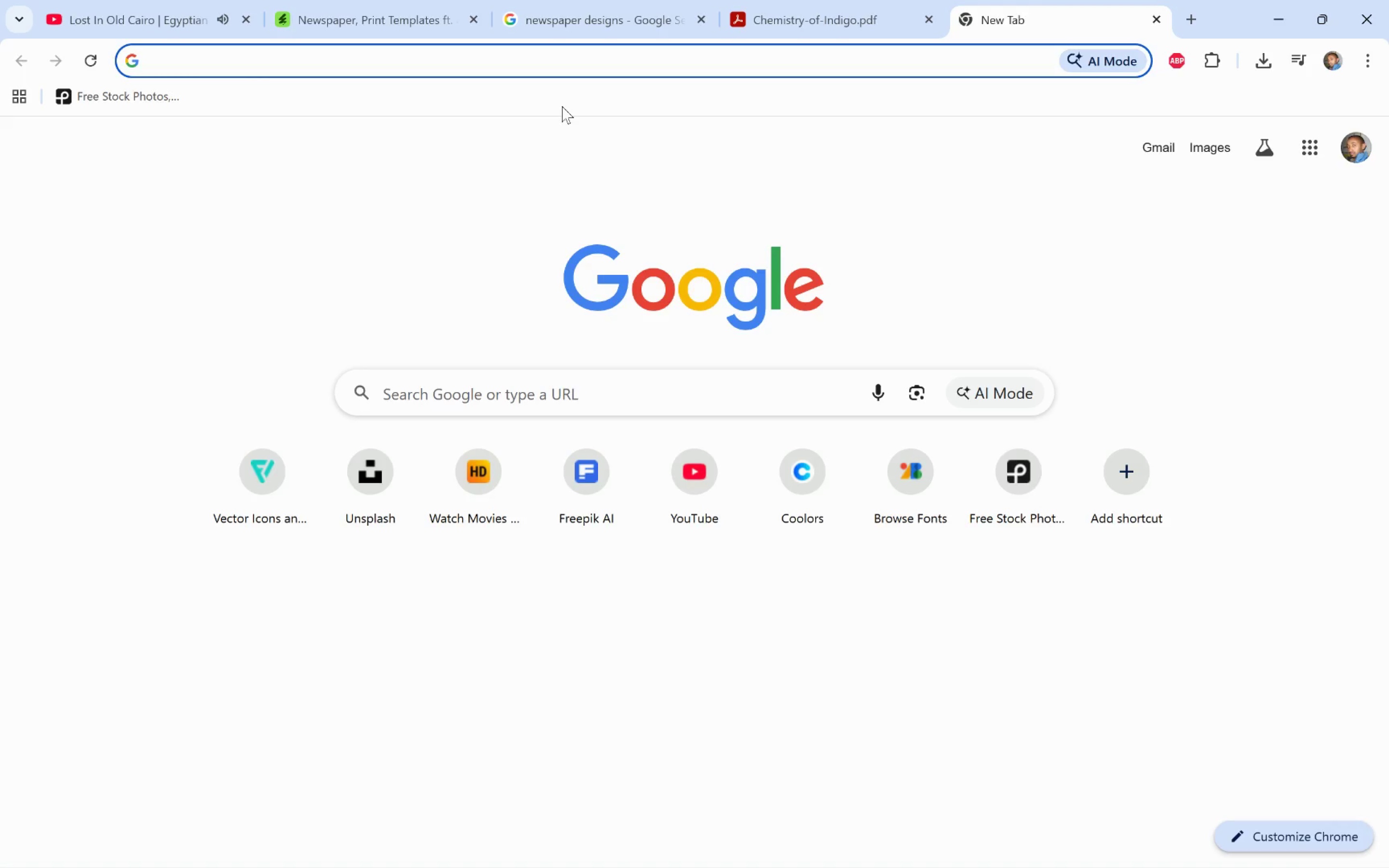 
type(fo)
 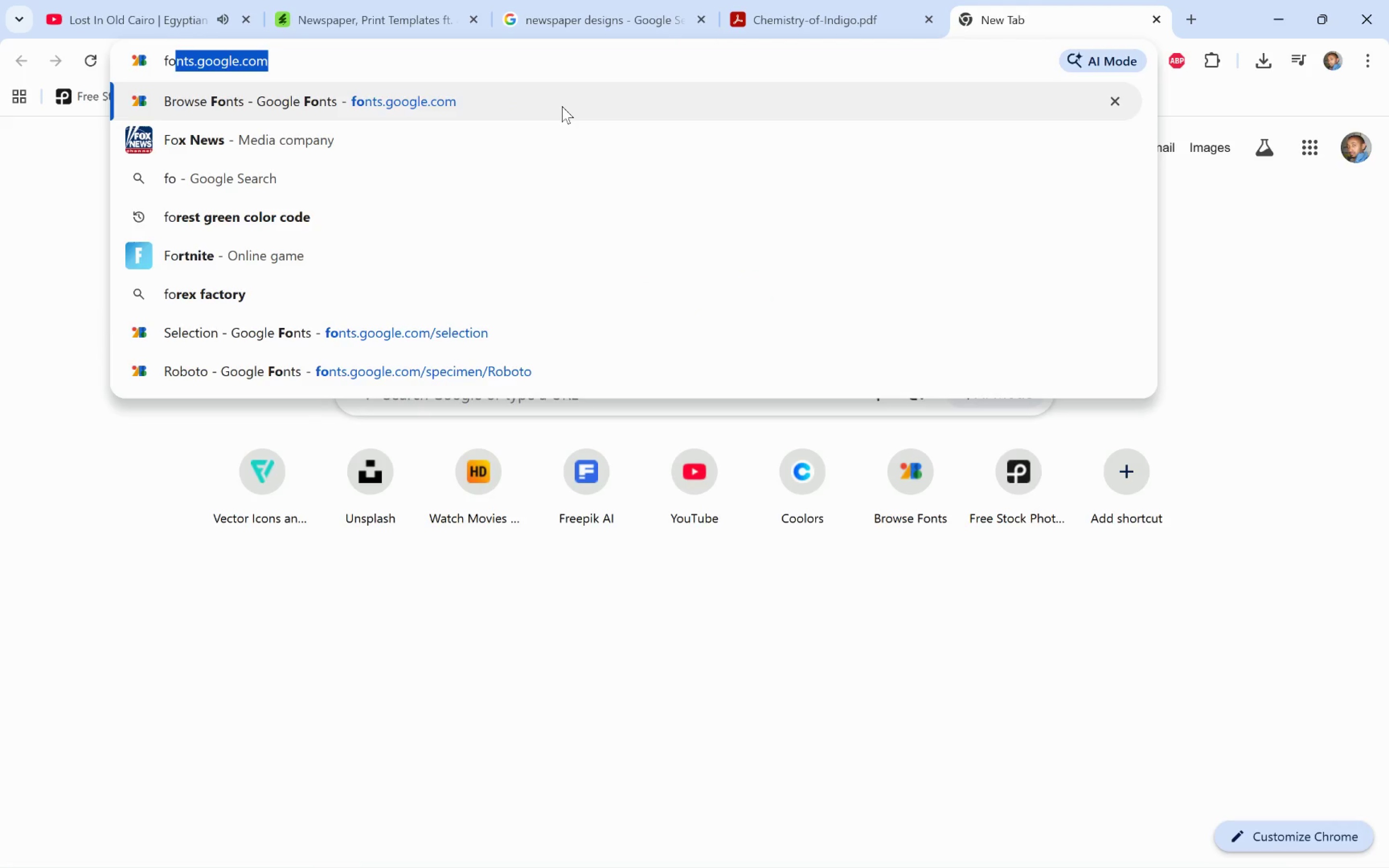 
left_click([562, 106])
 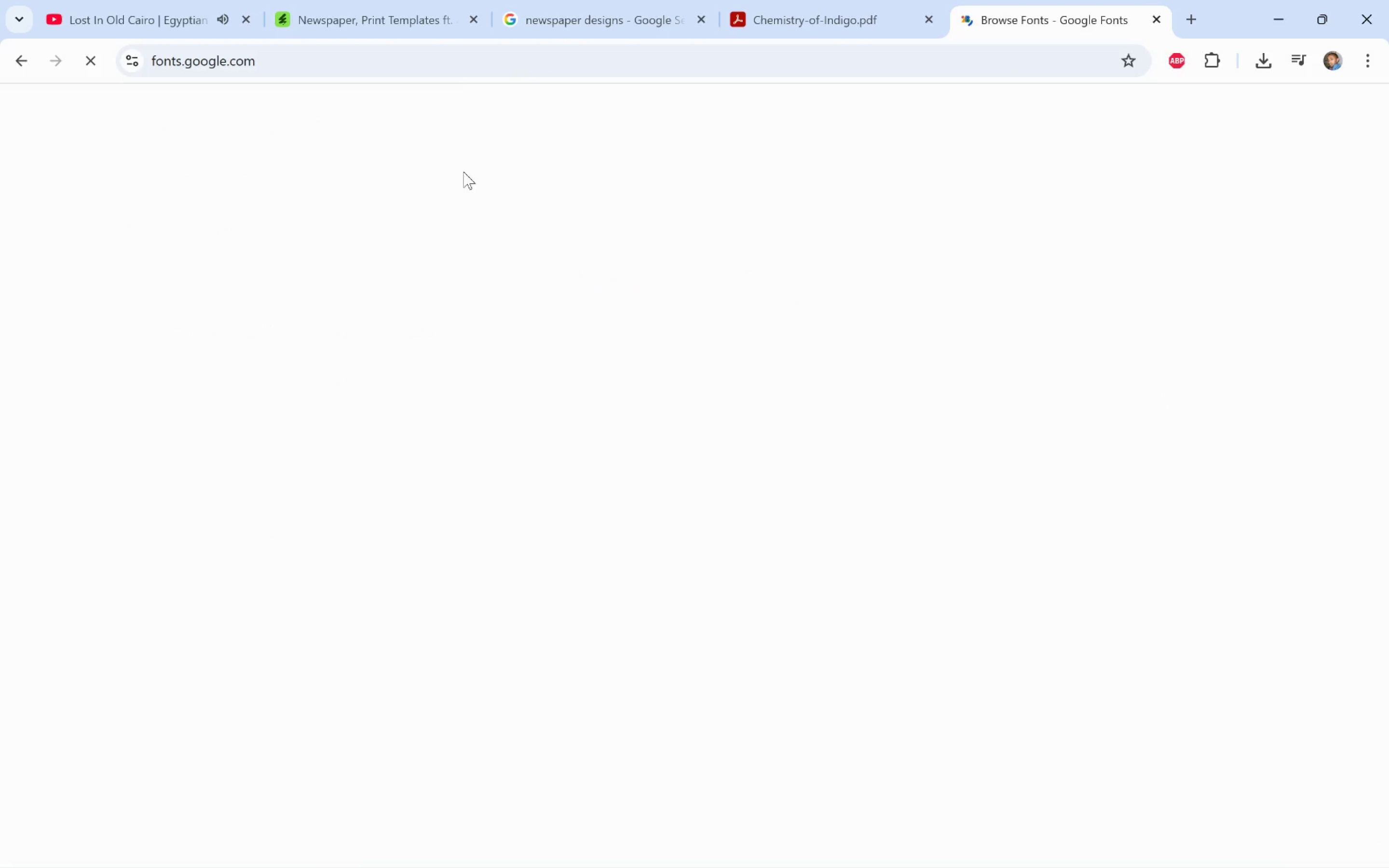 
mouse_move([477, 252])
 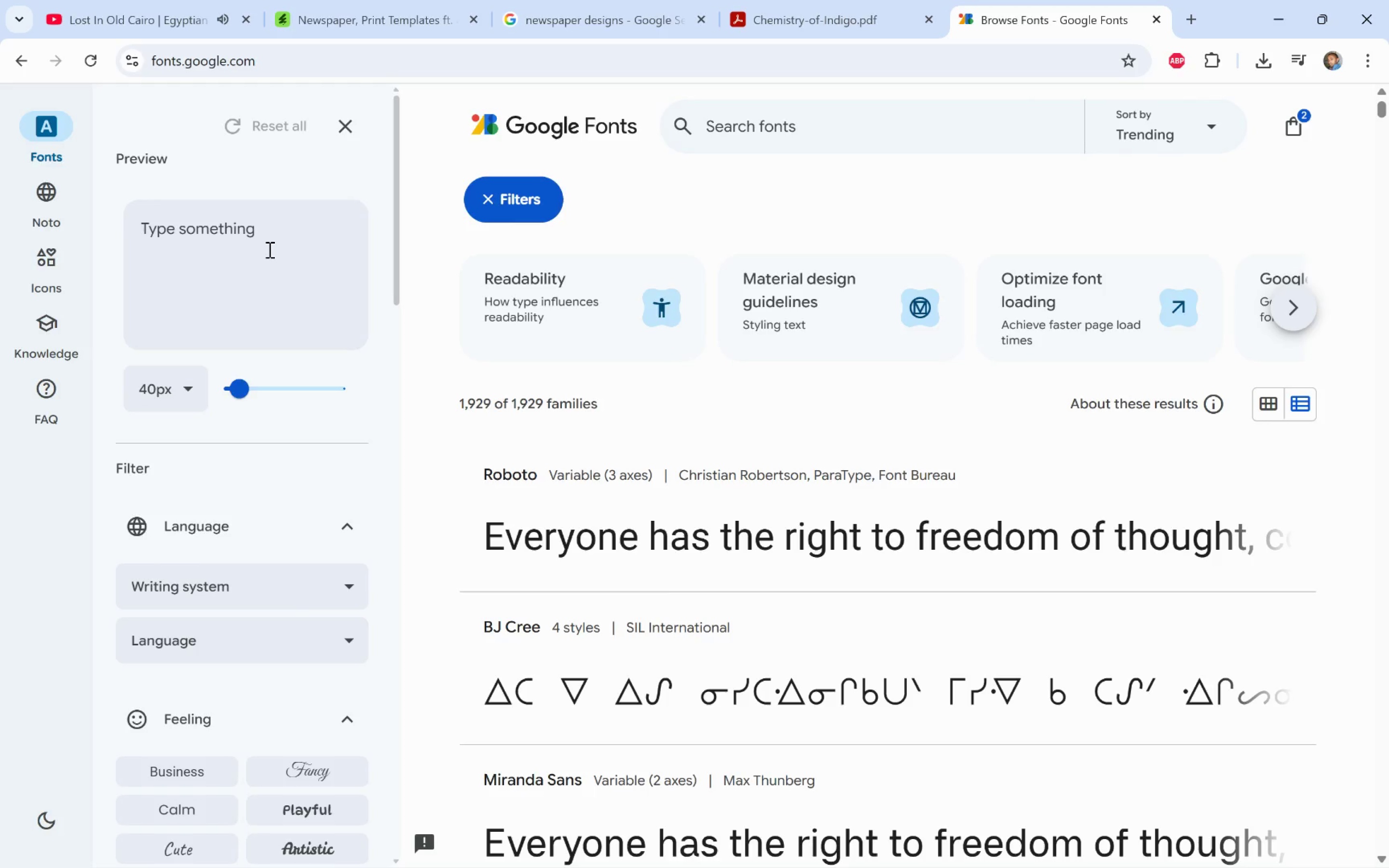 
key(Alt+Tab)